 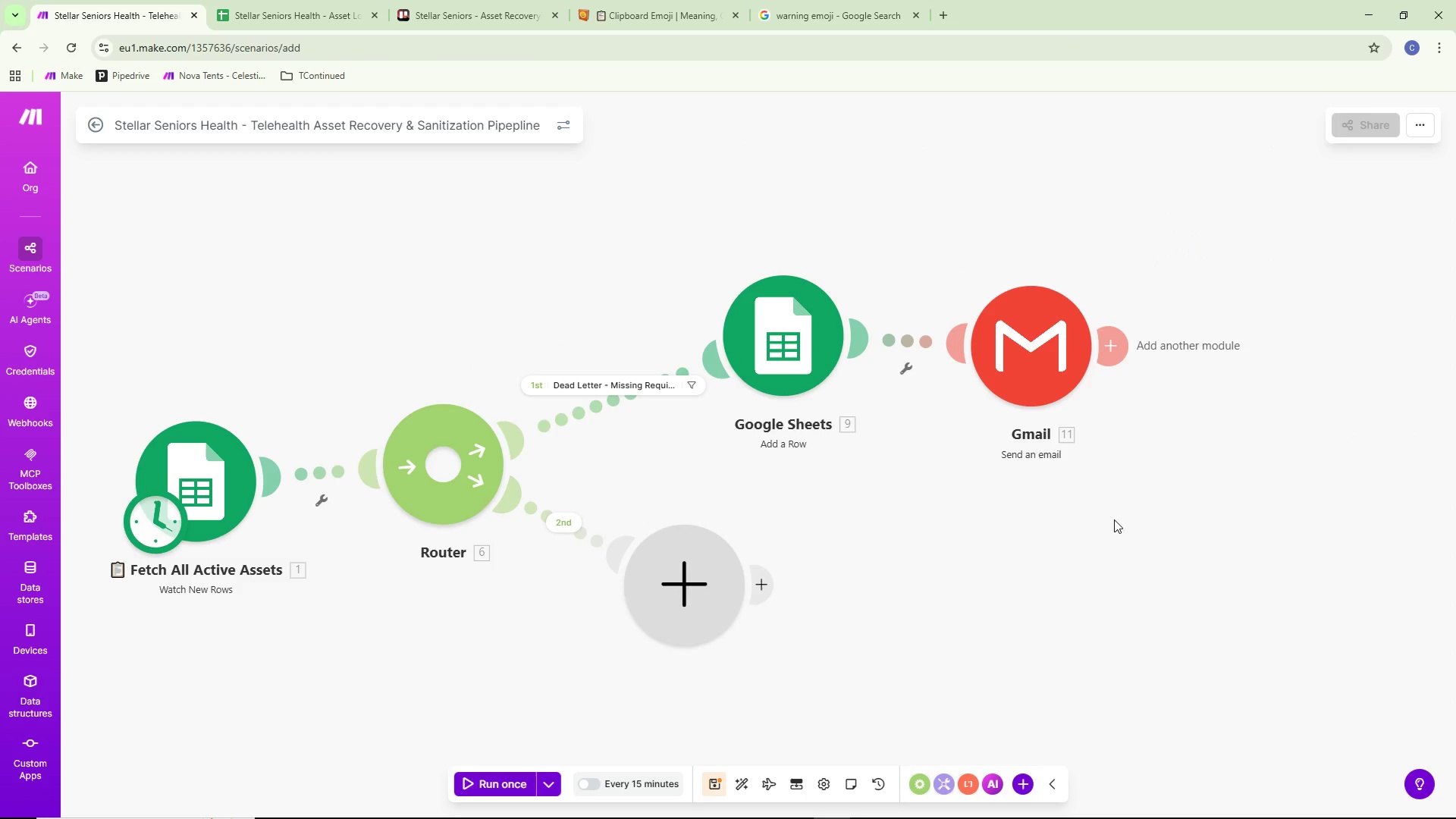 
left_click_drag(start_coordinate=[1101, 579], to_coordinate=[1175, 514])
 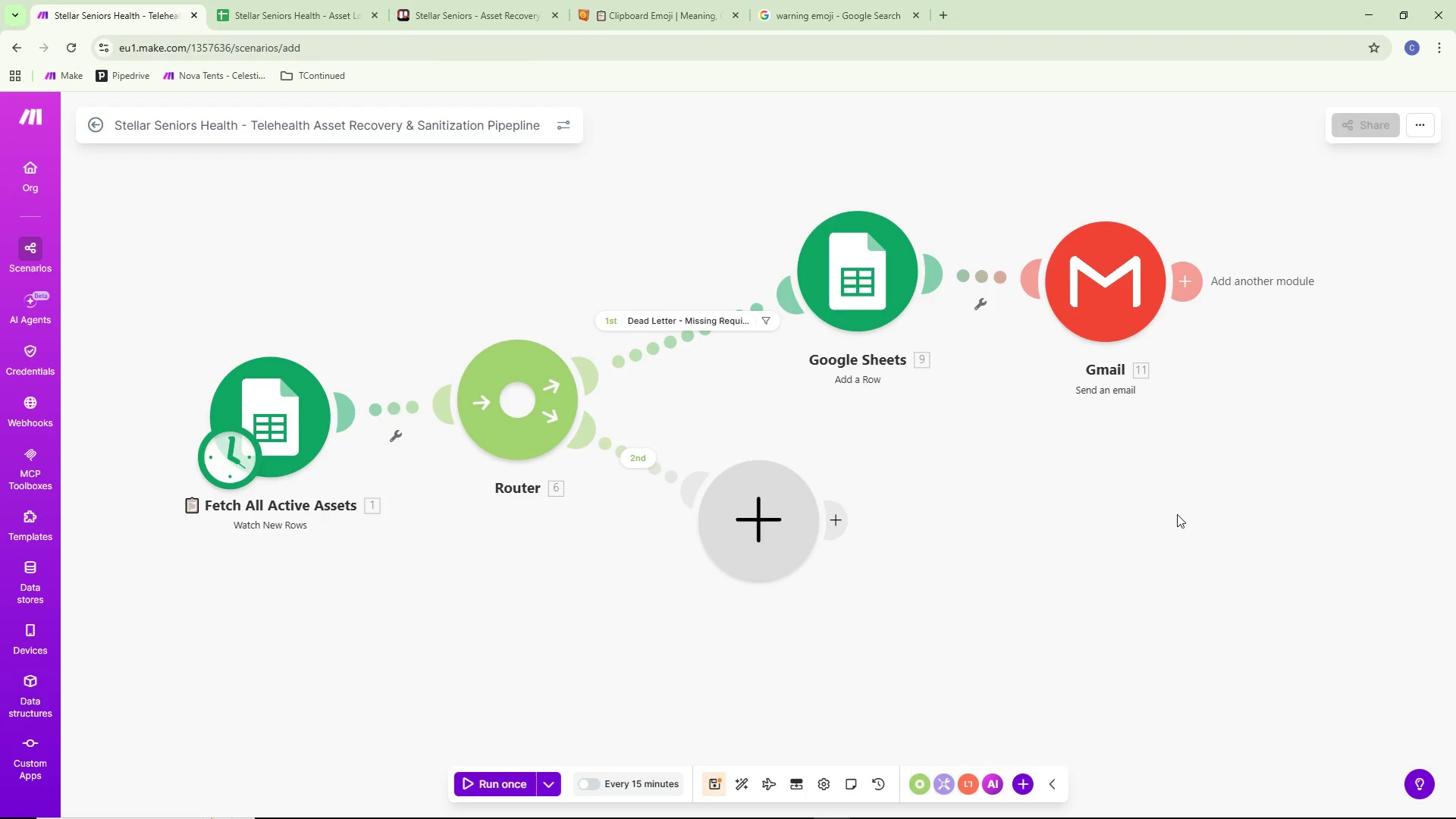 
left_click_drag(start_coordinate=[1196, 529], to_coordinate=[1116, 529])
 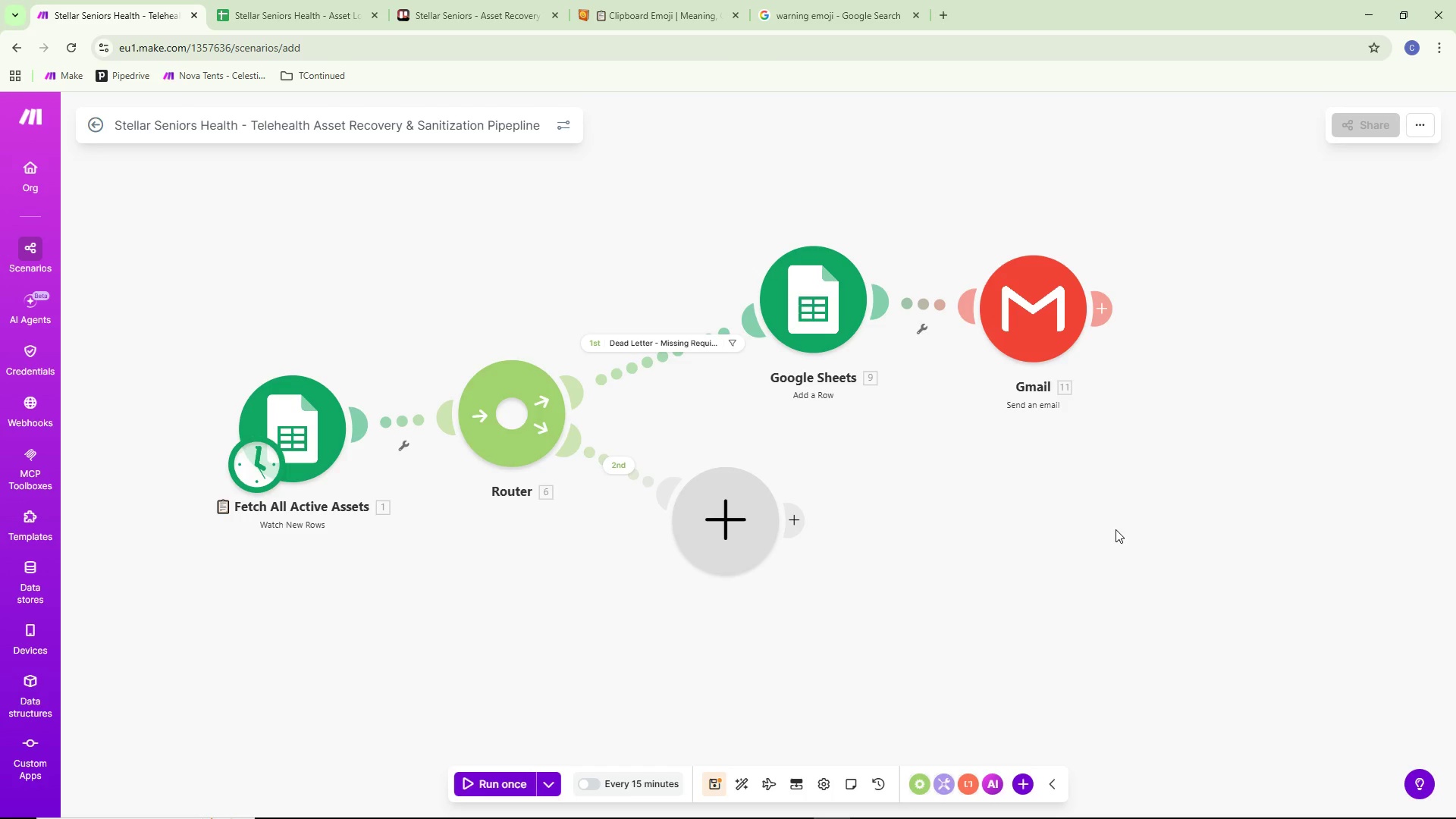 
scroll: coordinate [1177, 514], scroll_direction: down, amount: 1.0
 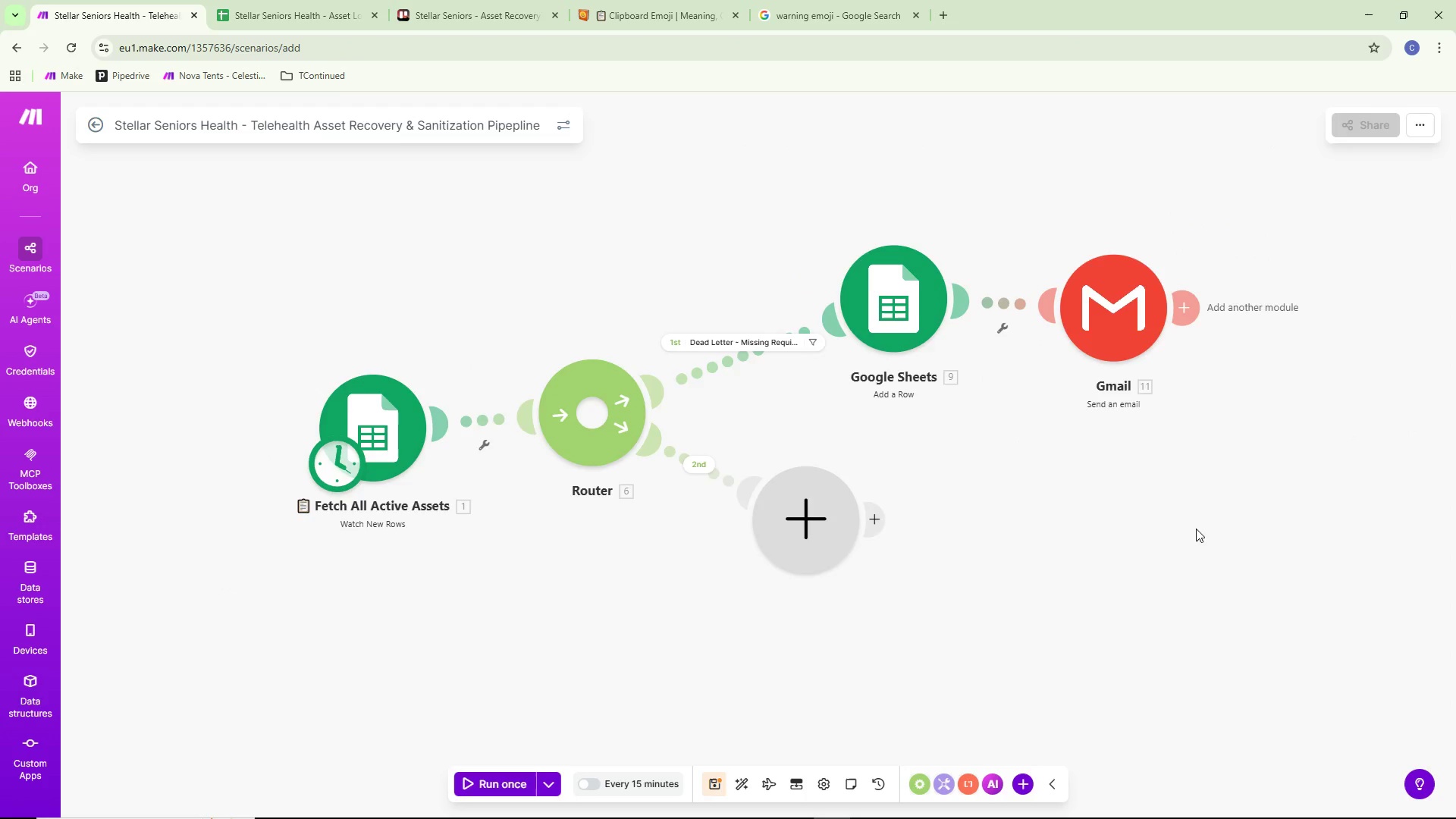 
wait(8.47)
 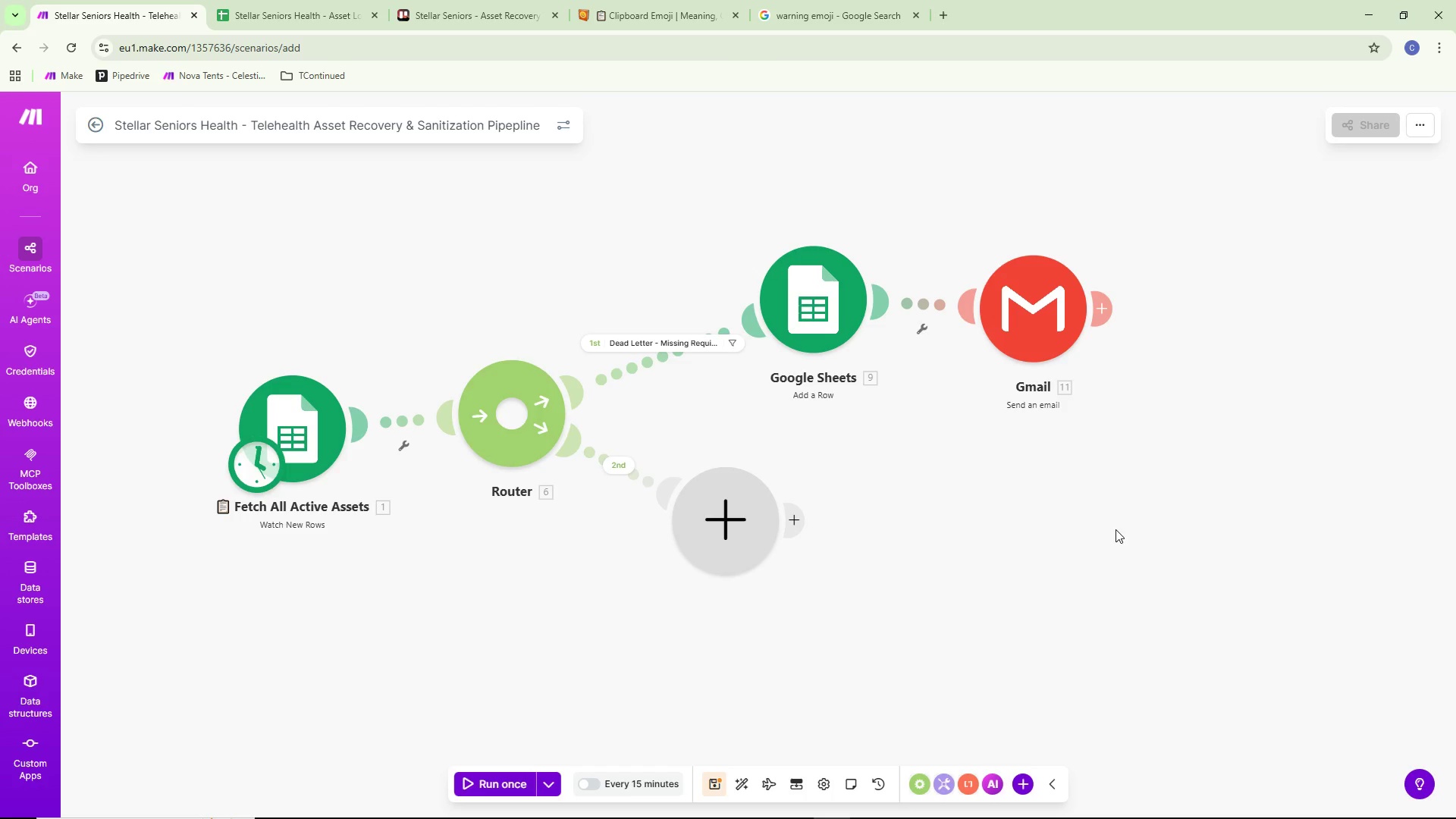 
left_click_drag(start_coordinate=[827, 296], to_coordinate=[825, 315])
 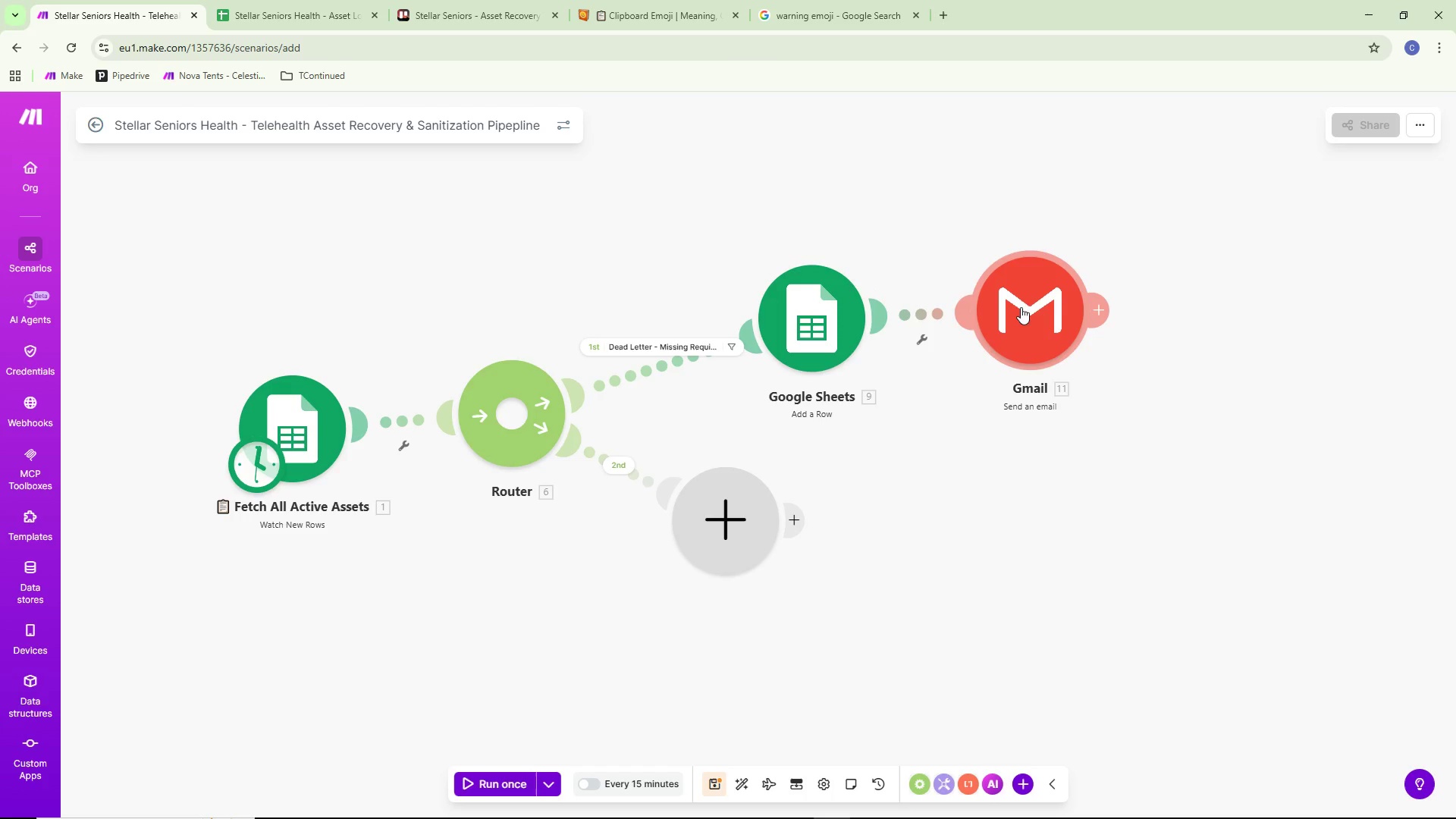 
left_click_drag(start_coordinate=[1046, 306], to_coordinate=[1054, 318])
 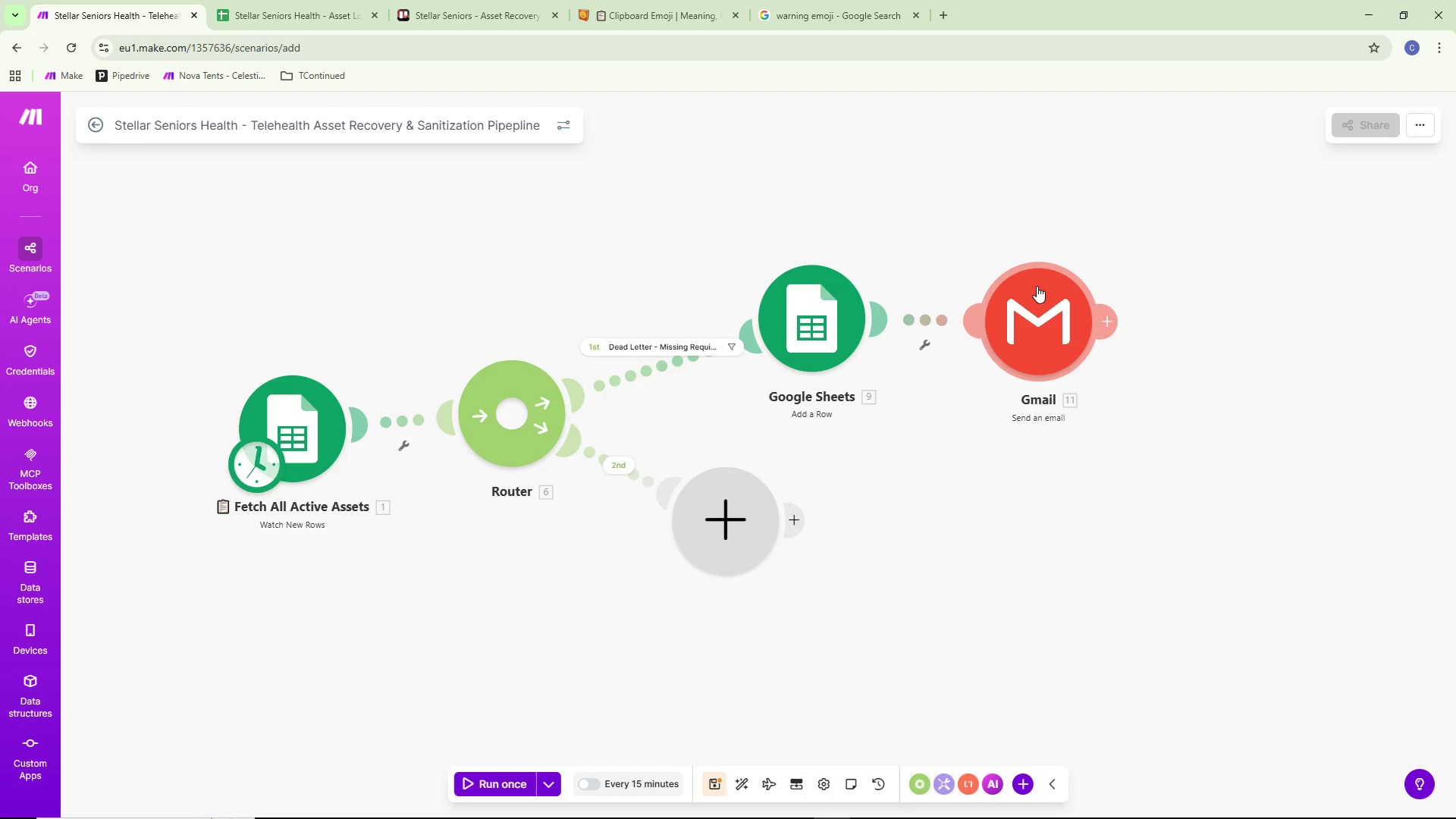 
left_click([274, 2])
 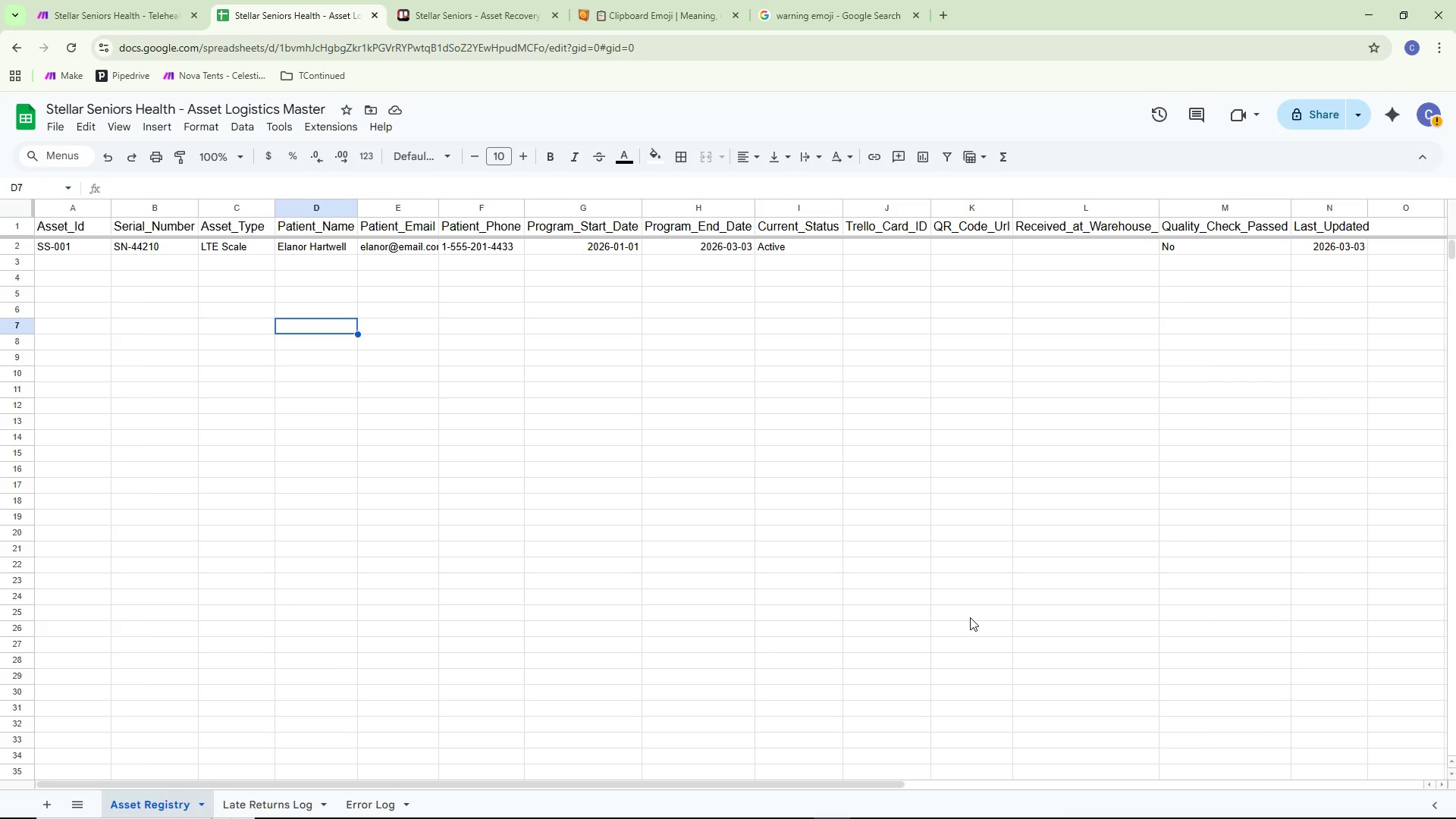 
wait(48.62)
 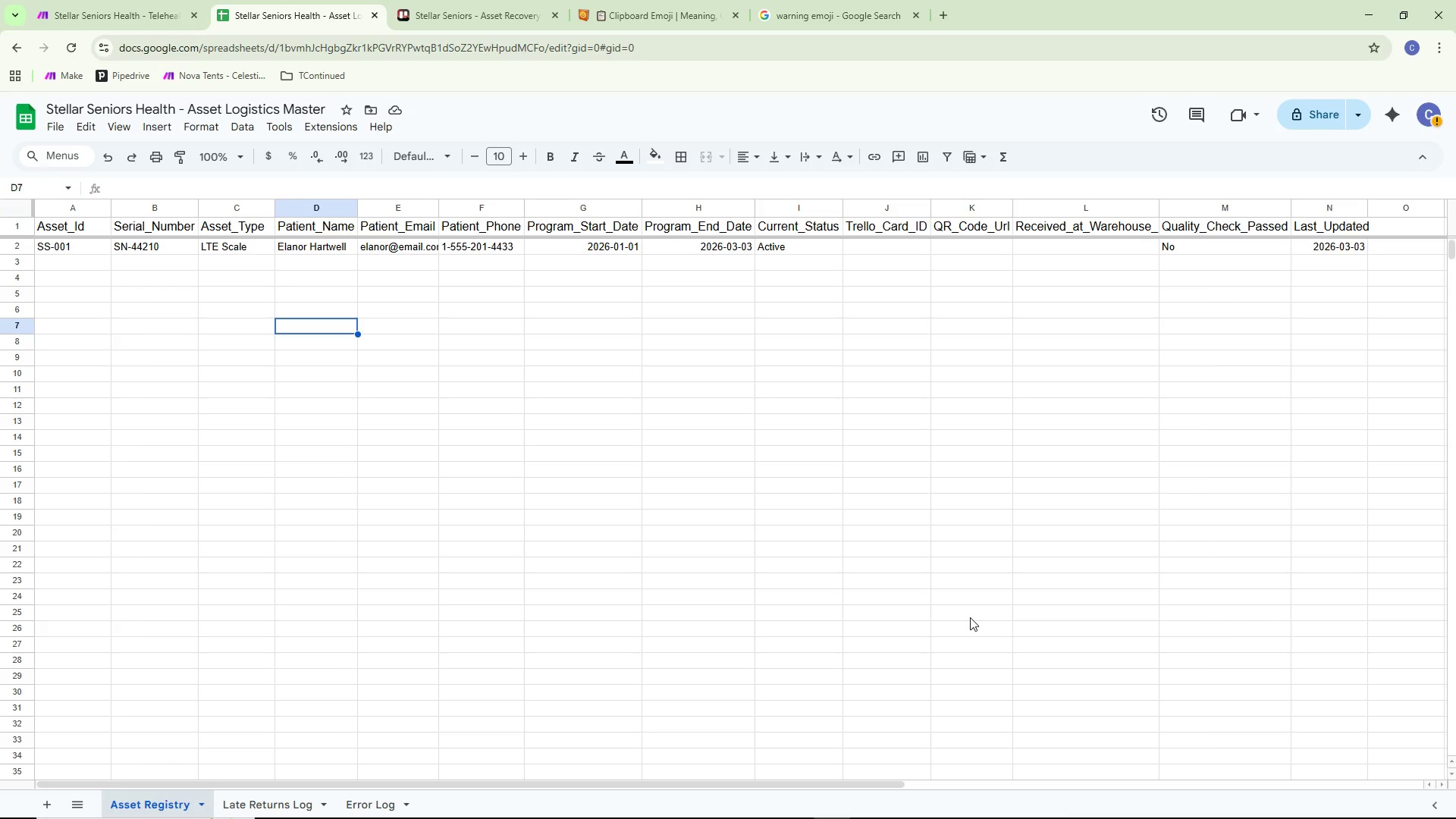 
key(Alt+AltLeft)
 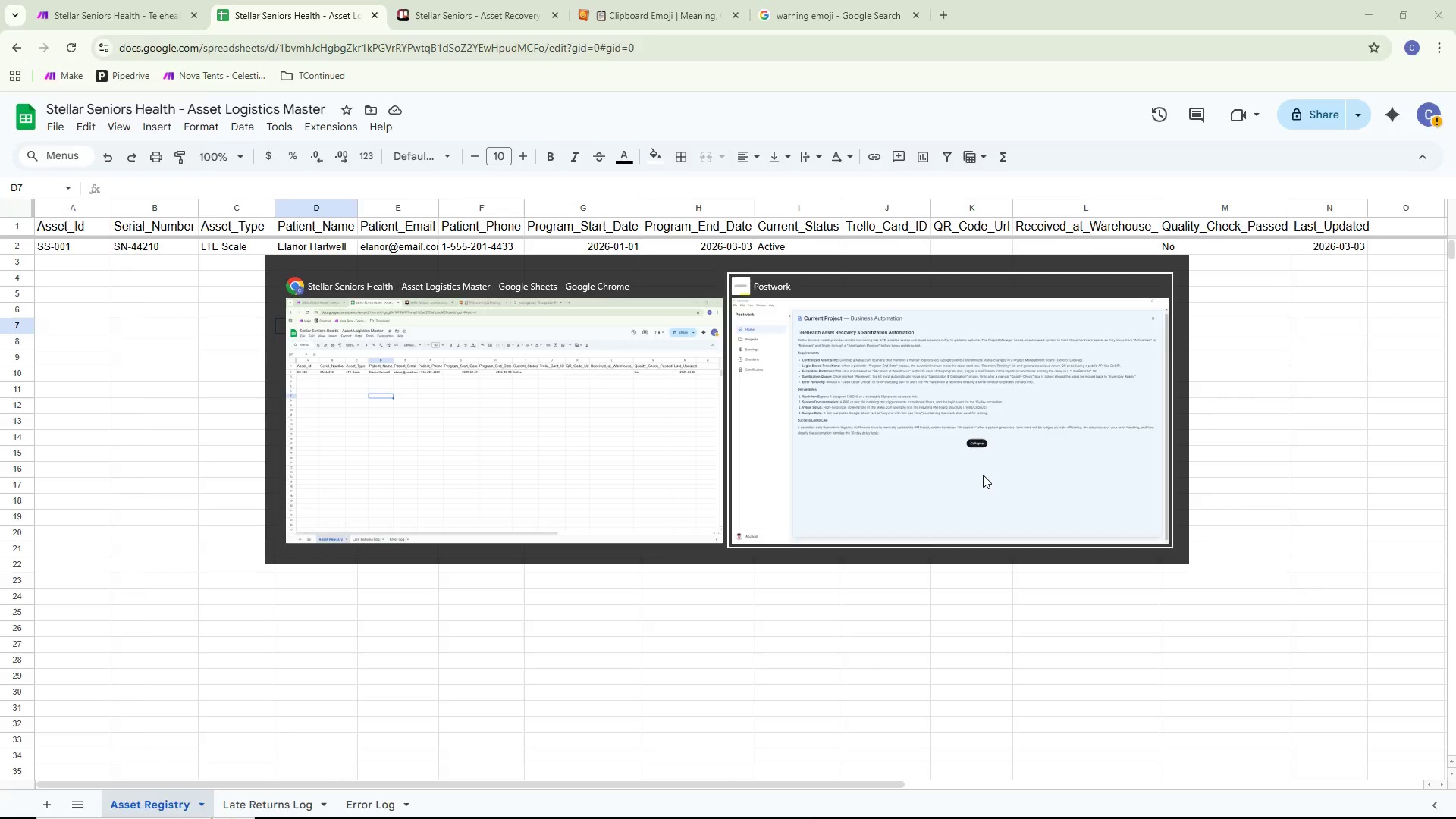 
key(Alt+Tab)